 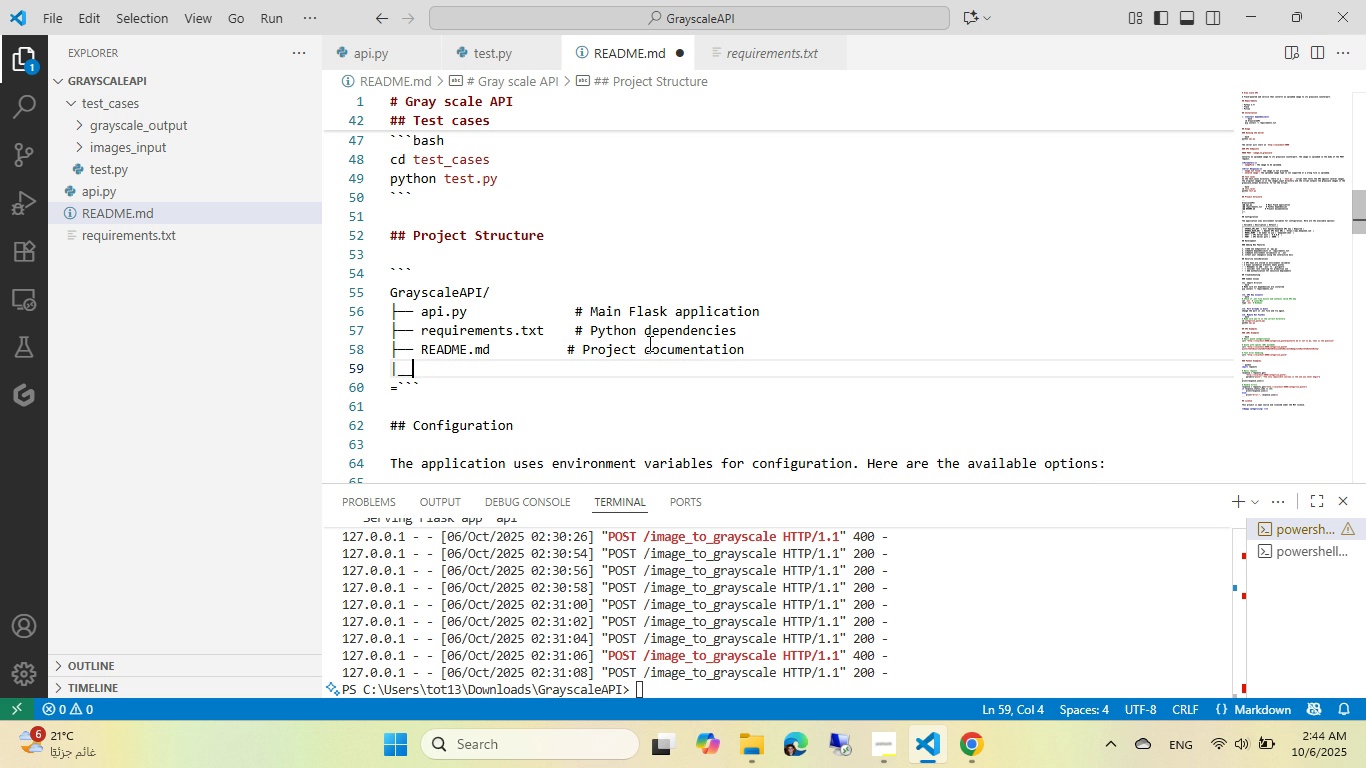 
key(Shift+Minus)
 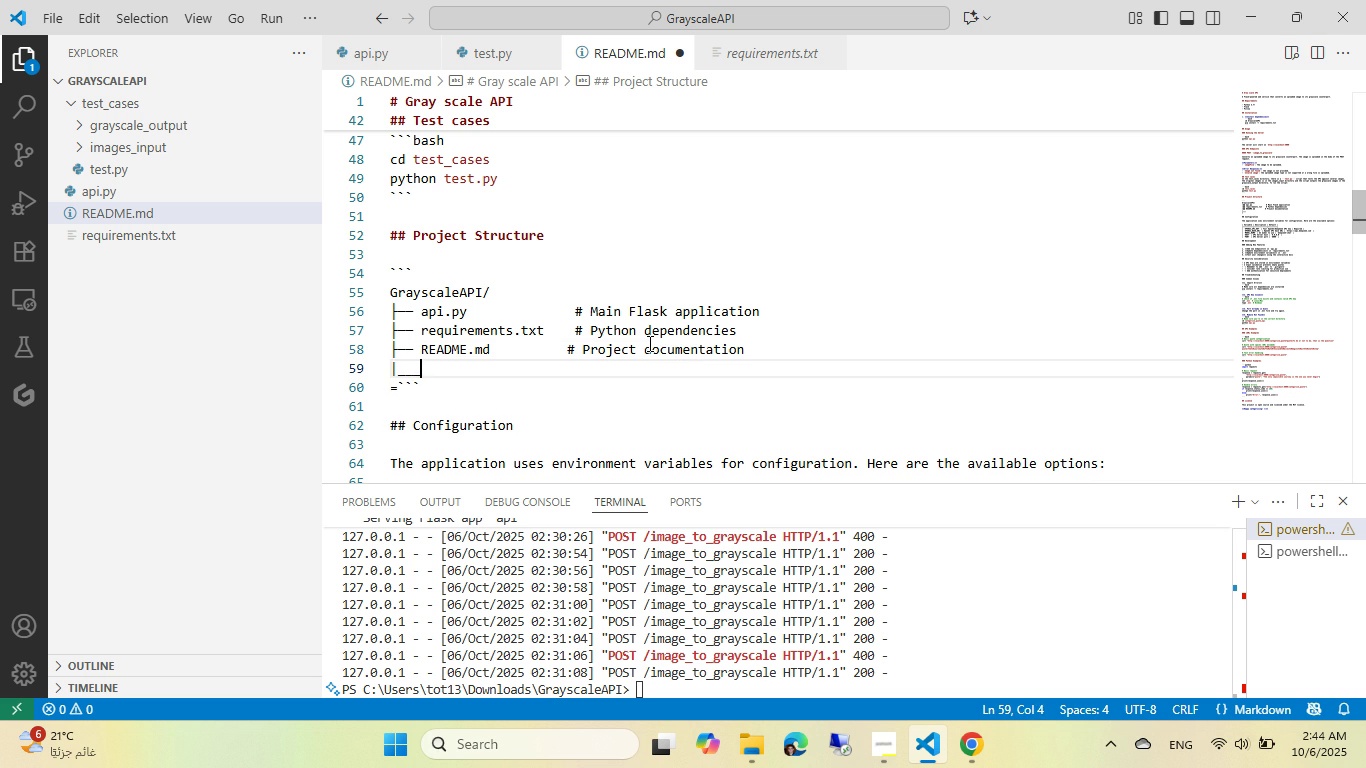 
key(Shift+Minus)
 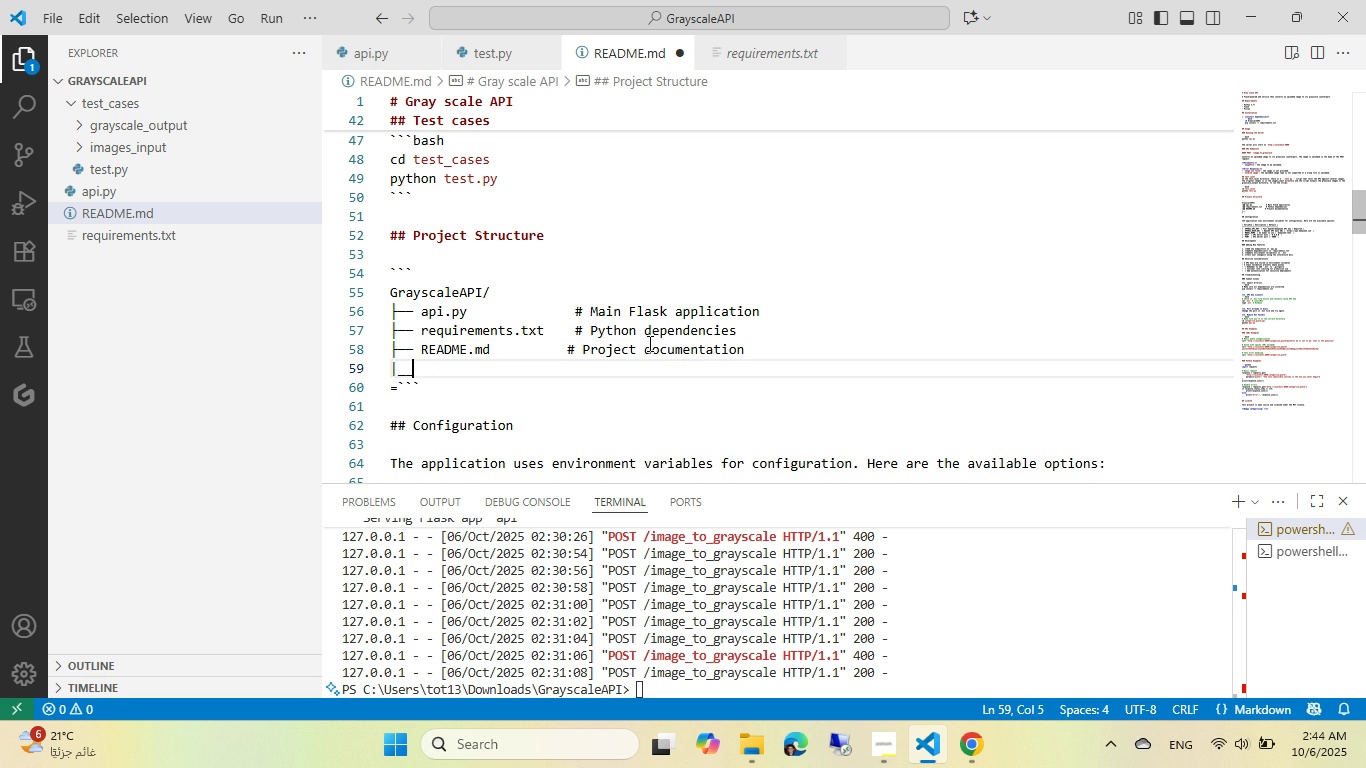 
key(Backspace)
 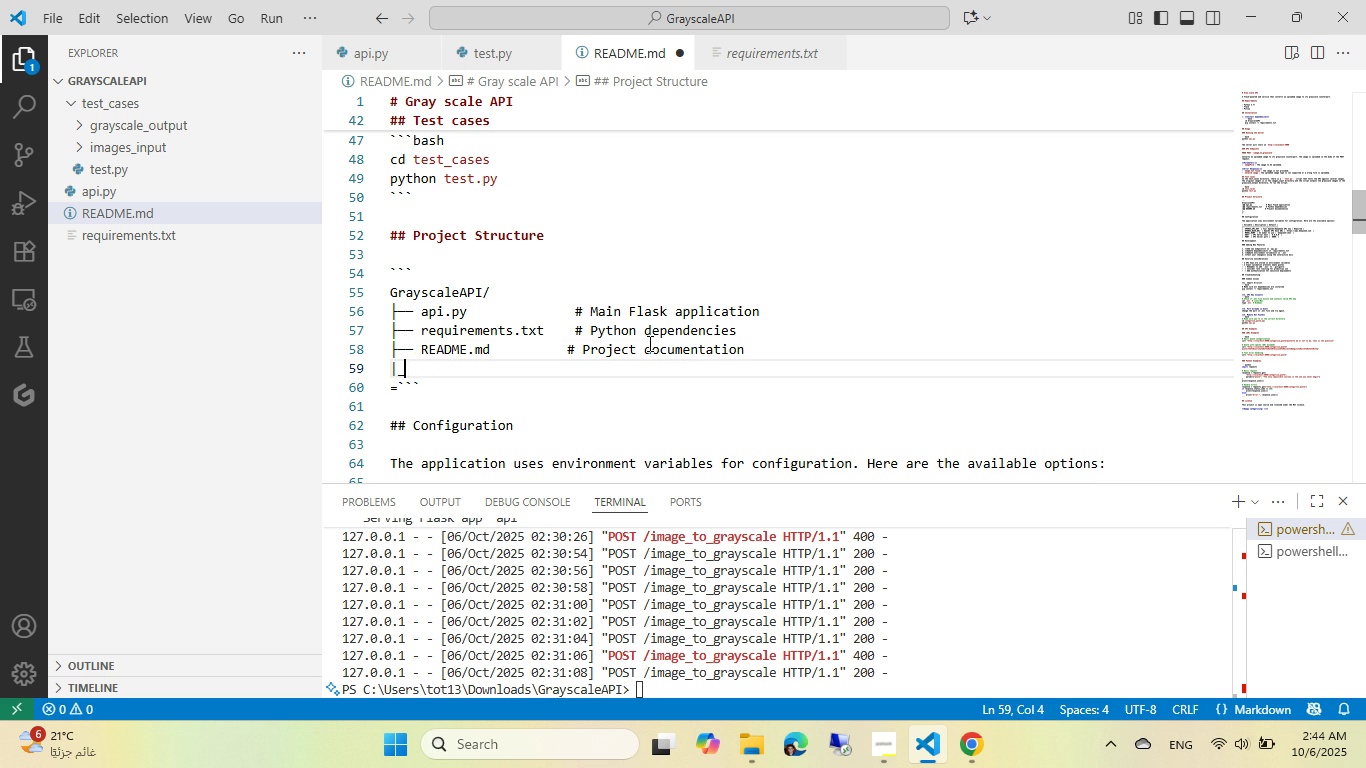 
key(Backspace)
 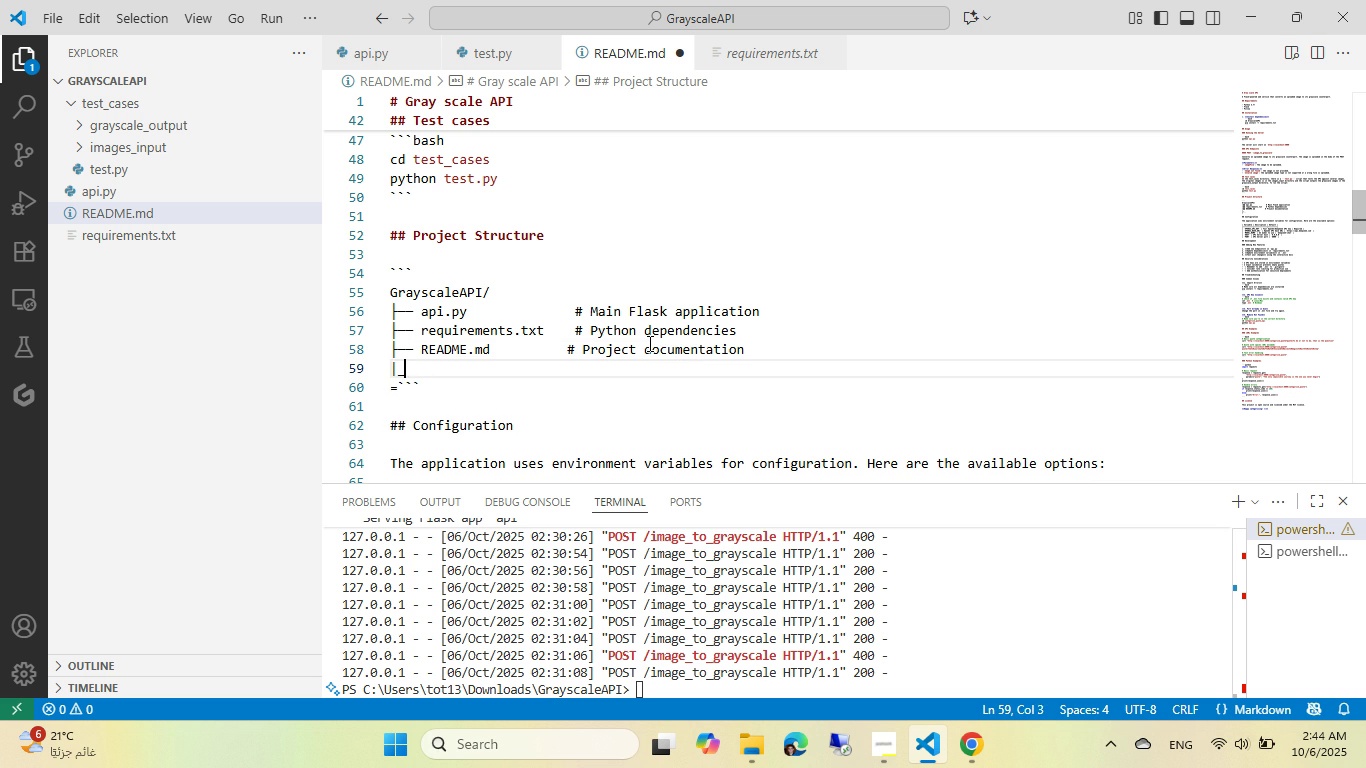 
key(Backspace)
 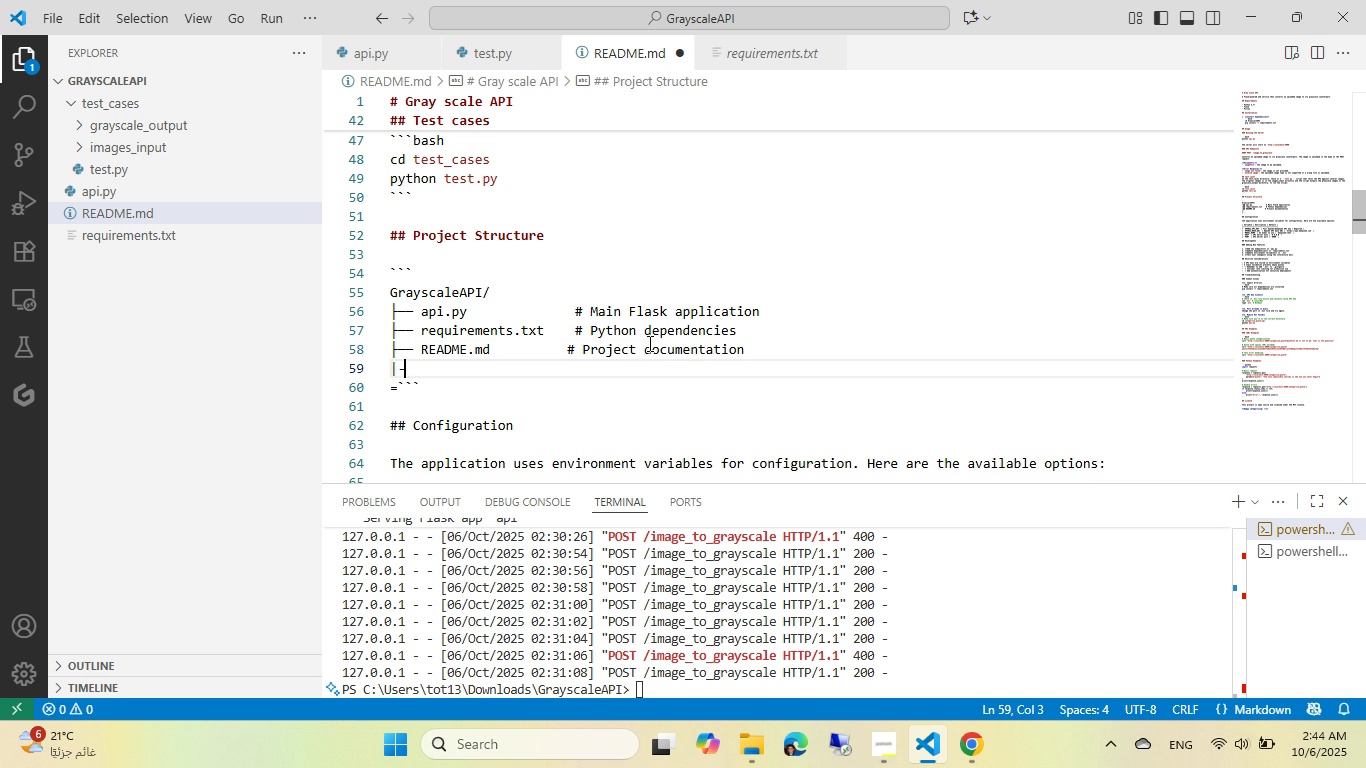 
key(Minus)
 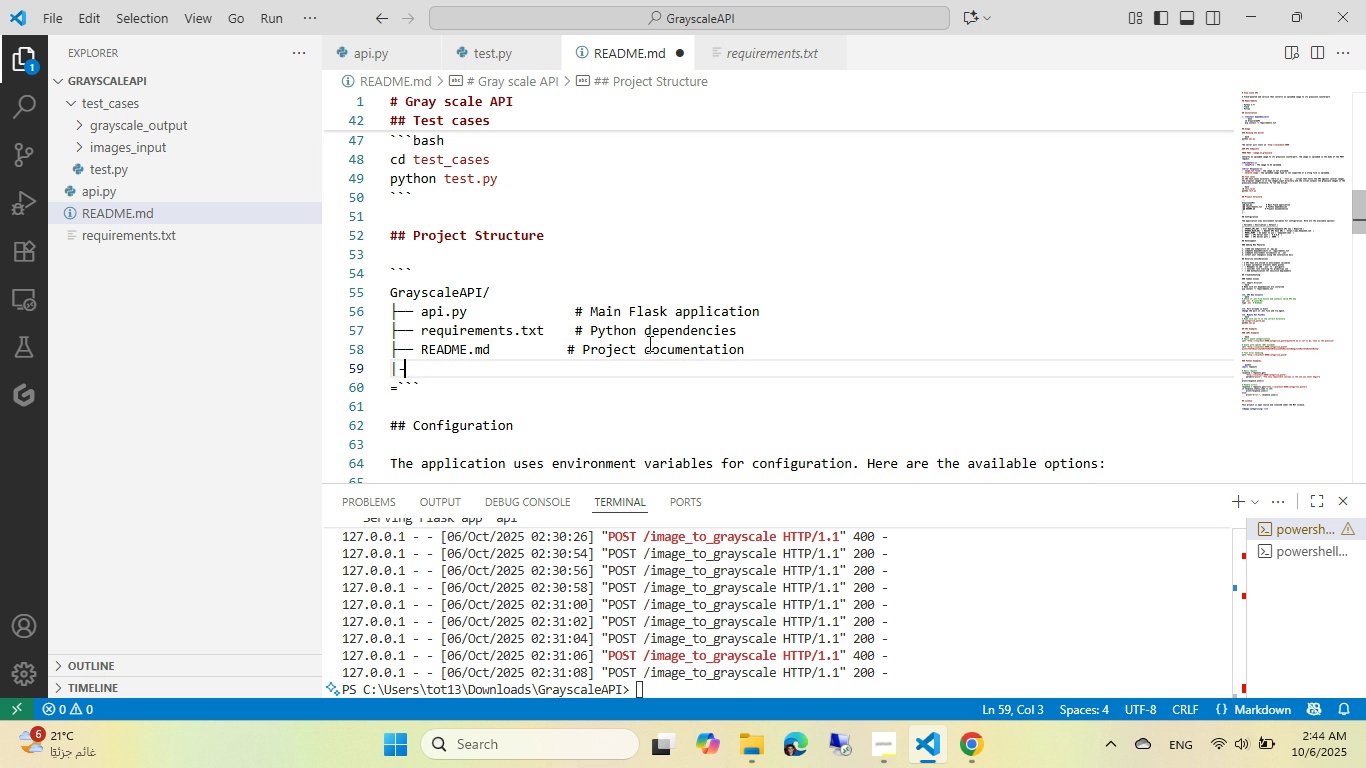 
key(Backspace)
 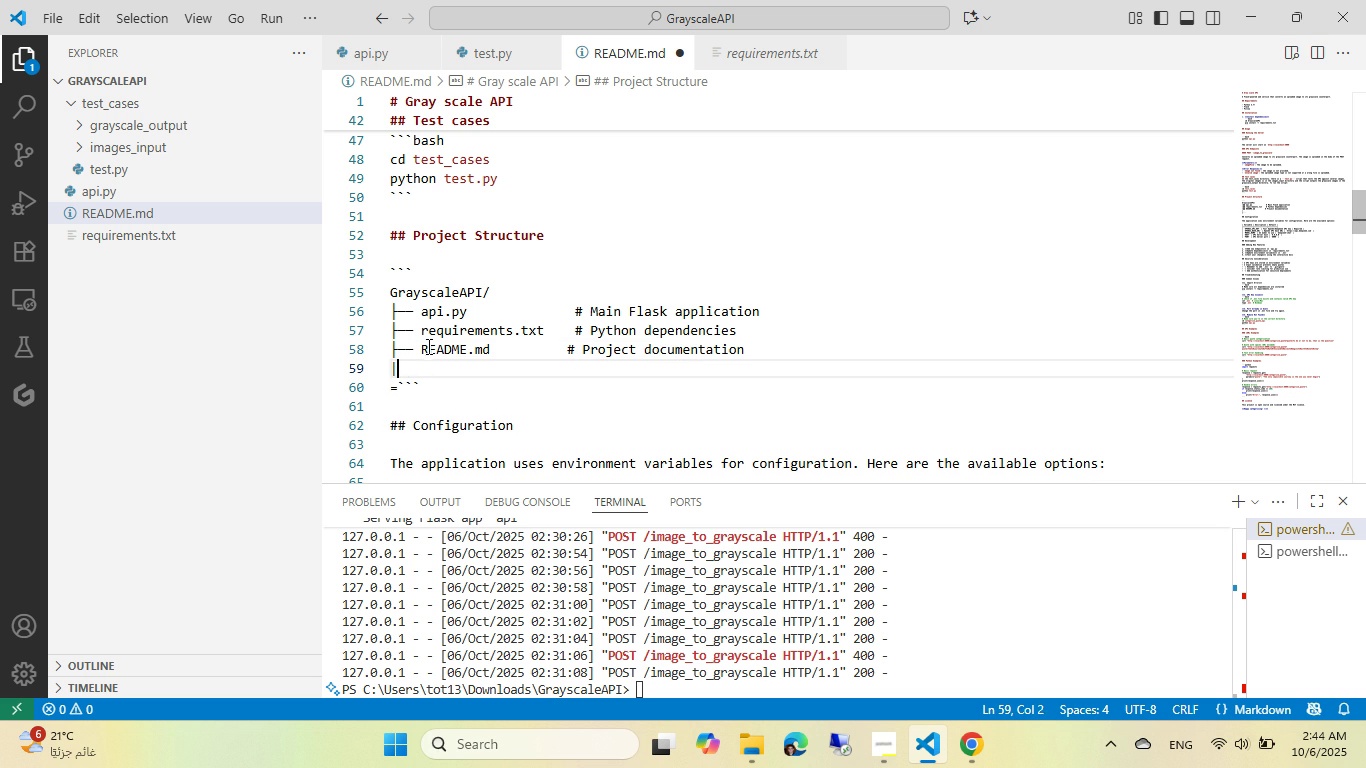 
left_click([405, 341])
 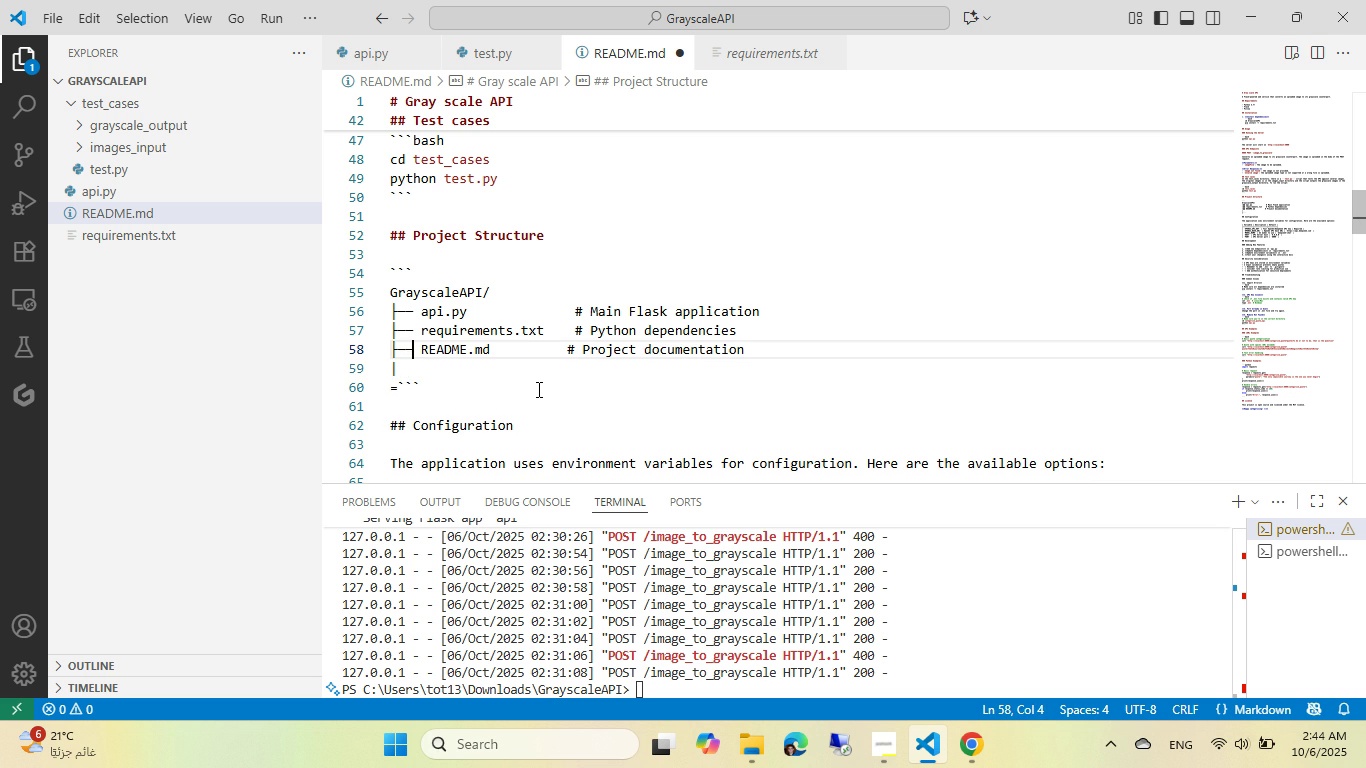 
key(ArrowRight)